 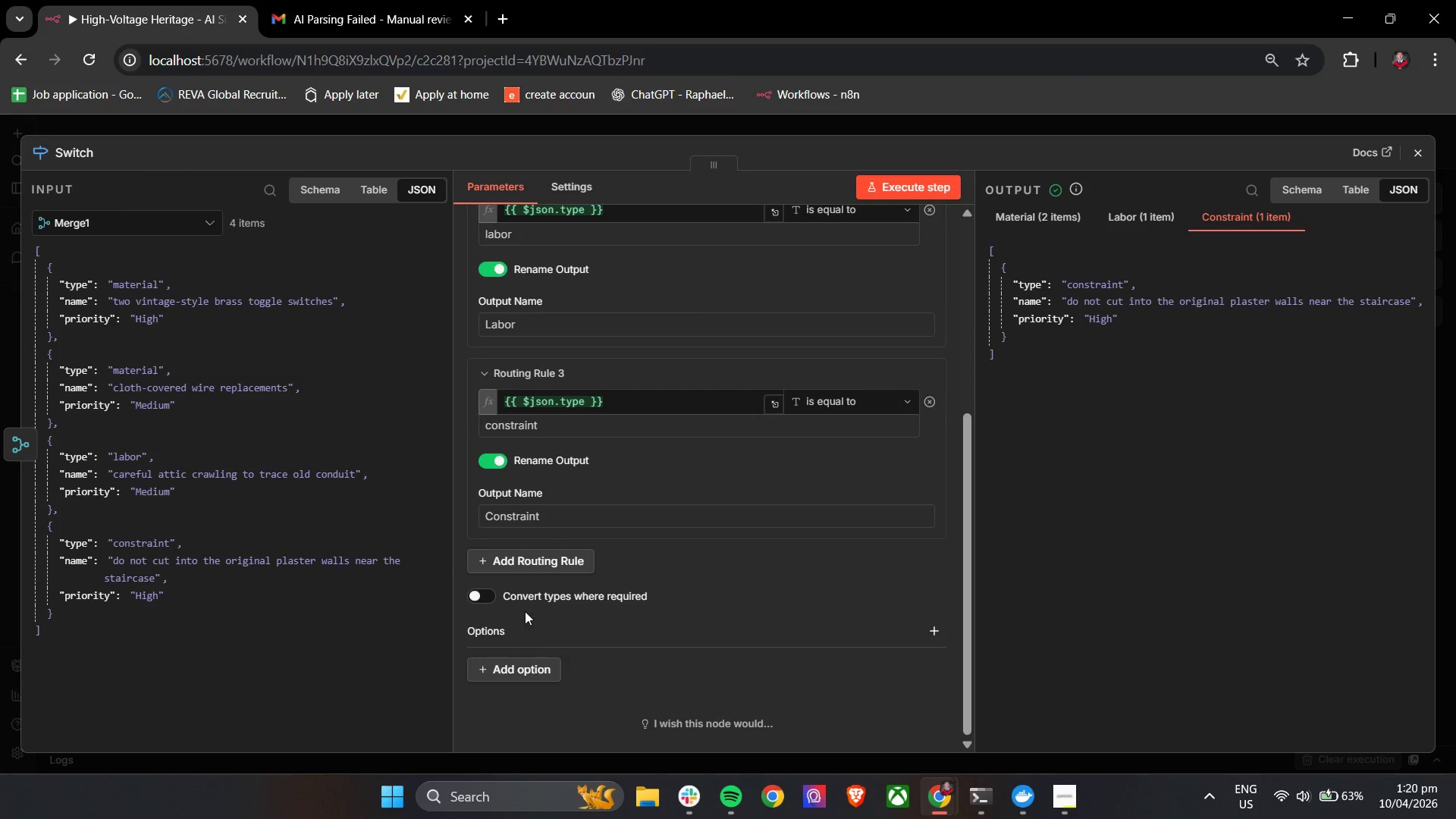 
left_click([469, 592])
 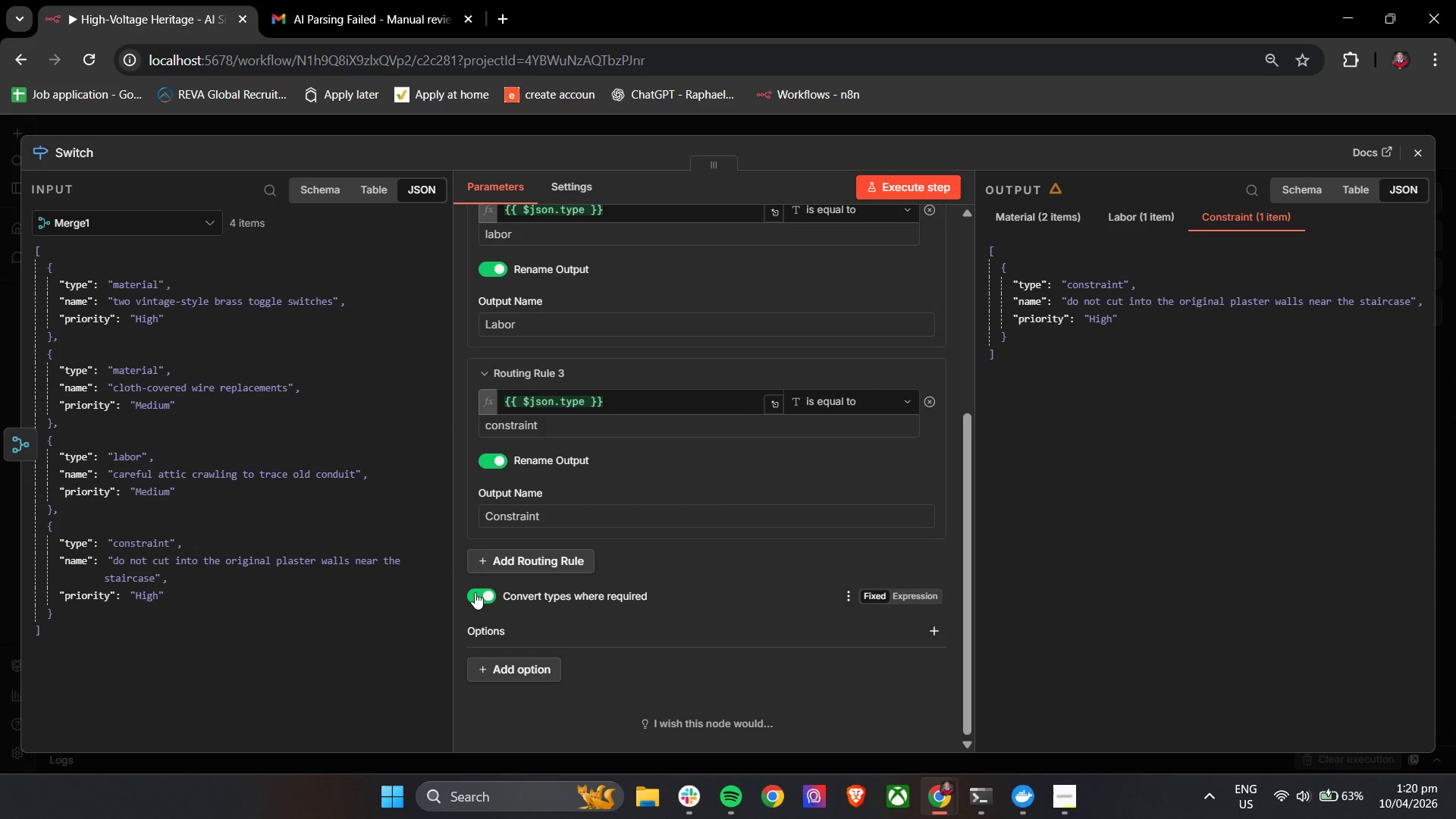 
left_click([476, 593])
 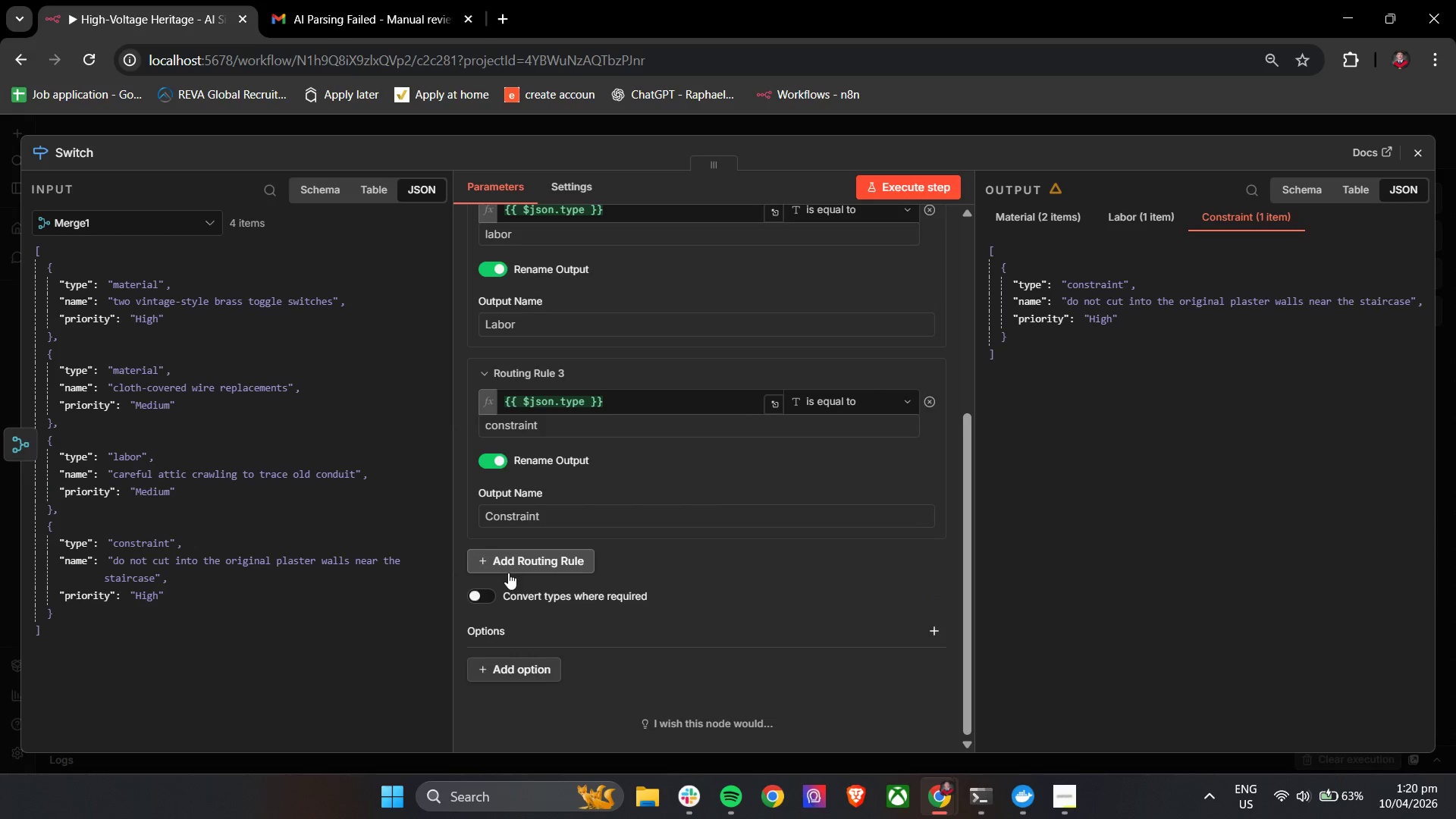 
left_click([511, 570])
 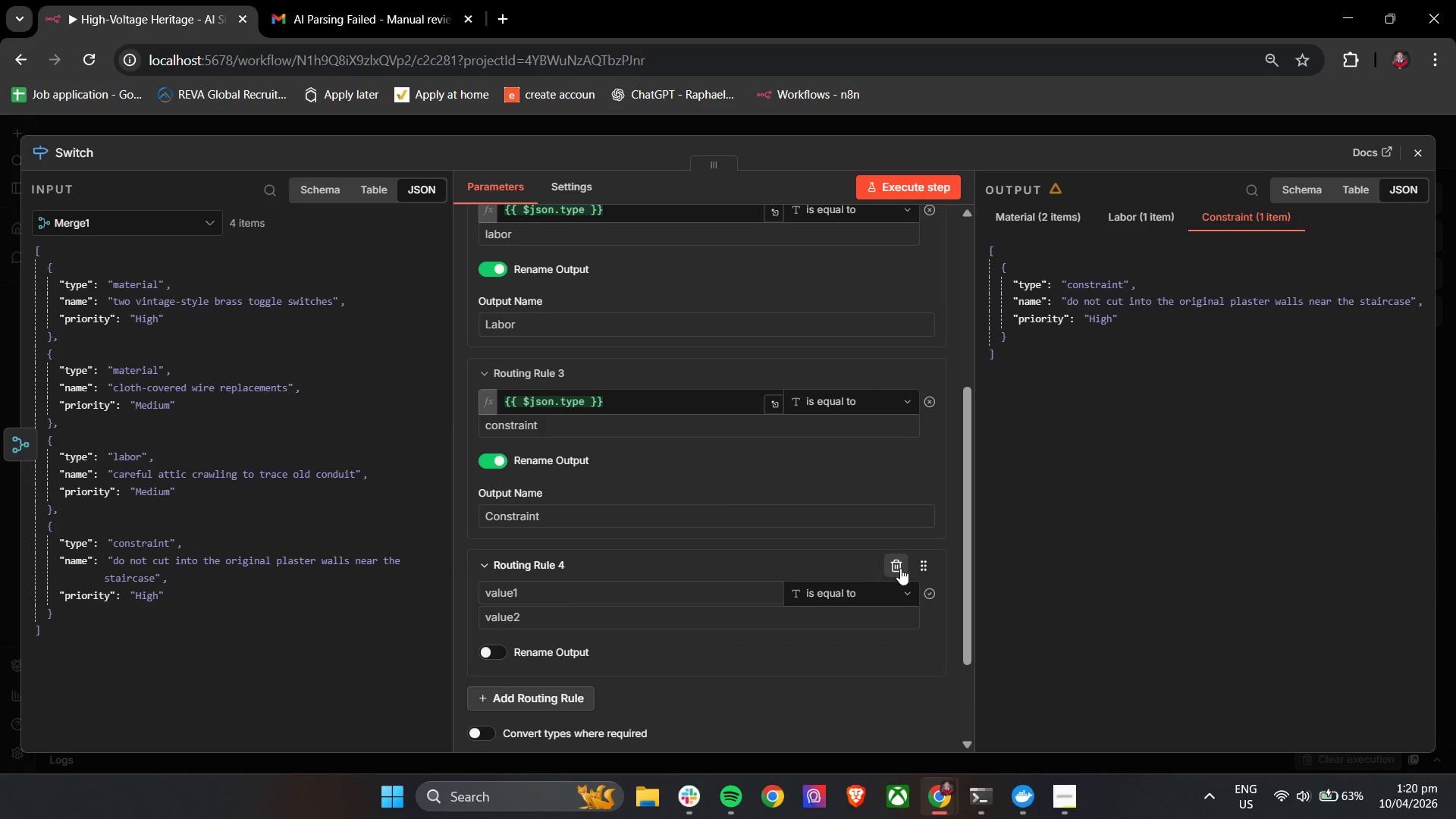 
left_click([900, 568])
 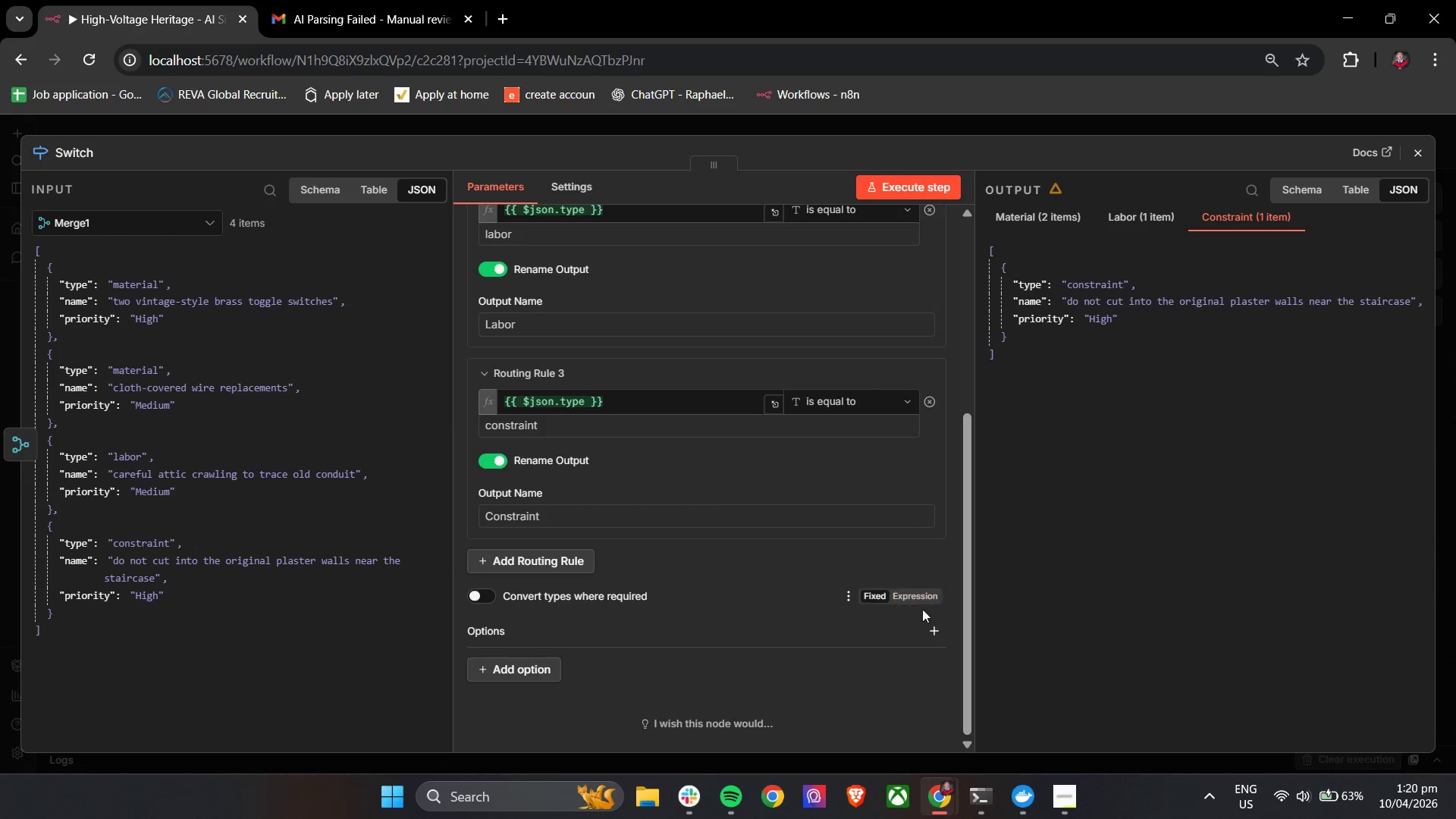 
left_click([937, 630])
 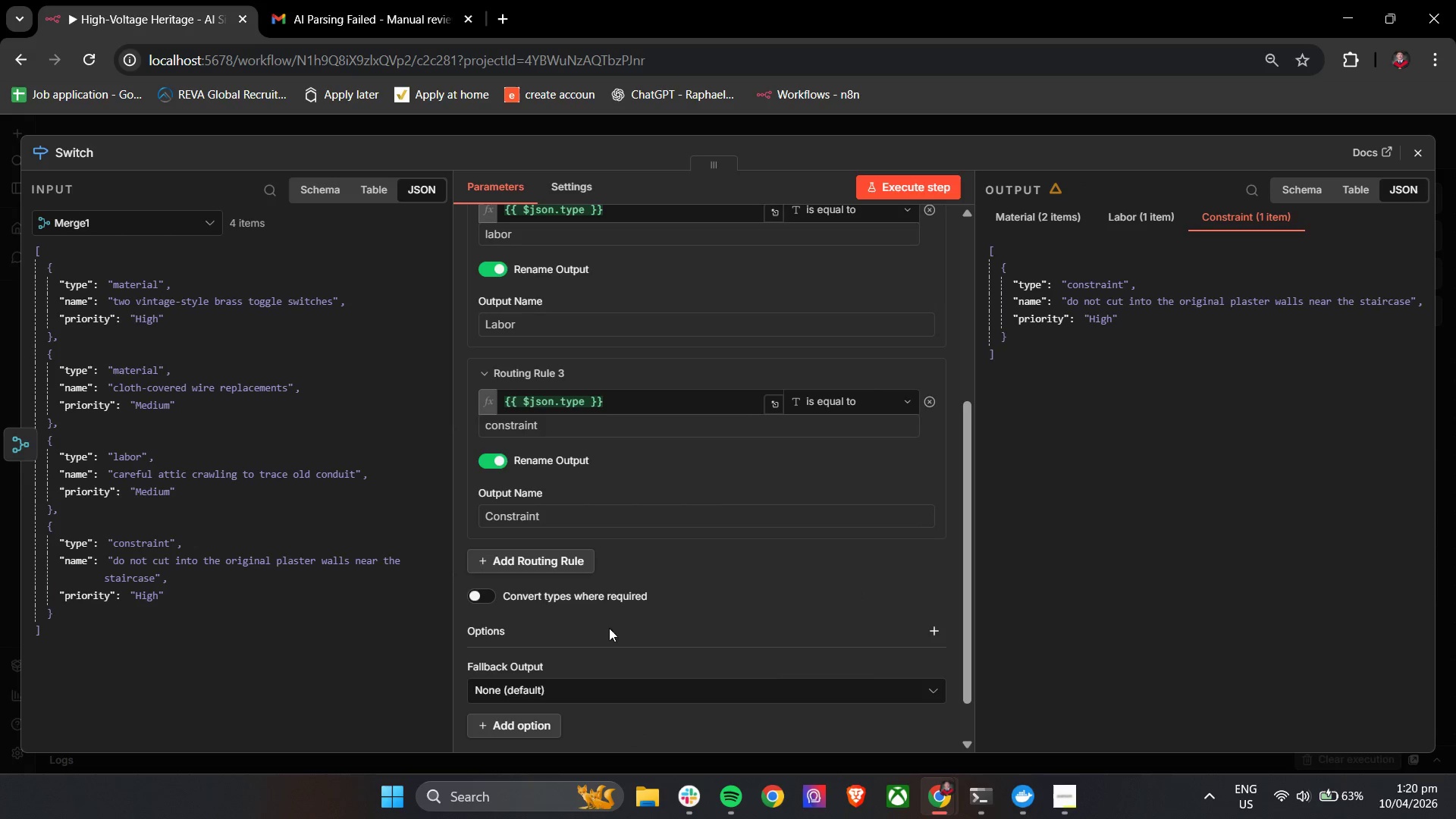 
left_click([561, 639])
 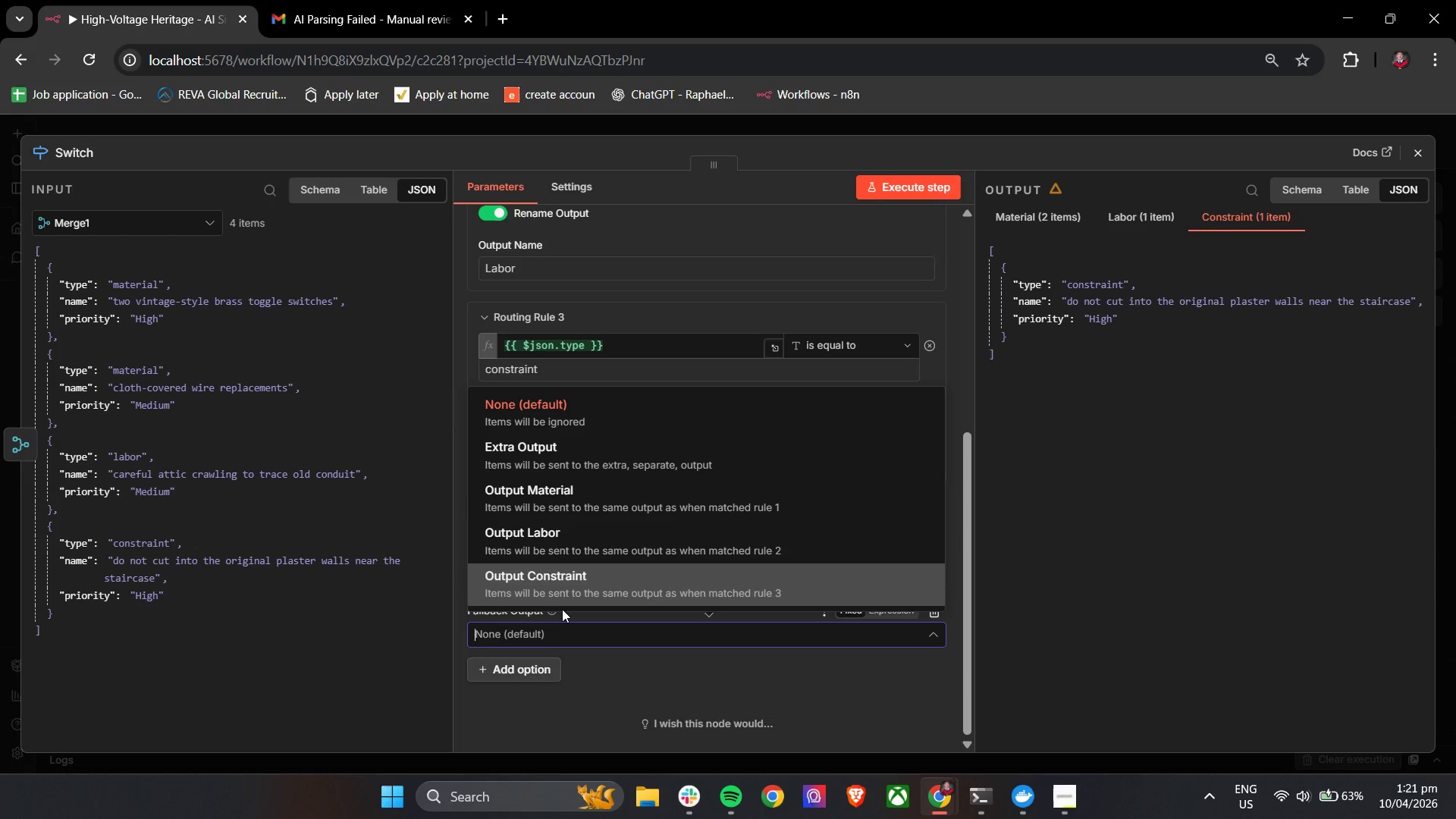 
scroll: coordinate [559, 663], scroll_direction: down, amount: 2.0
 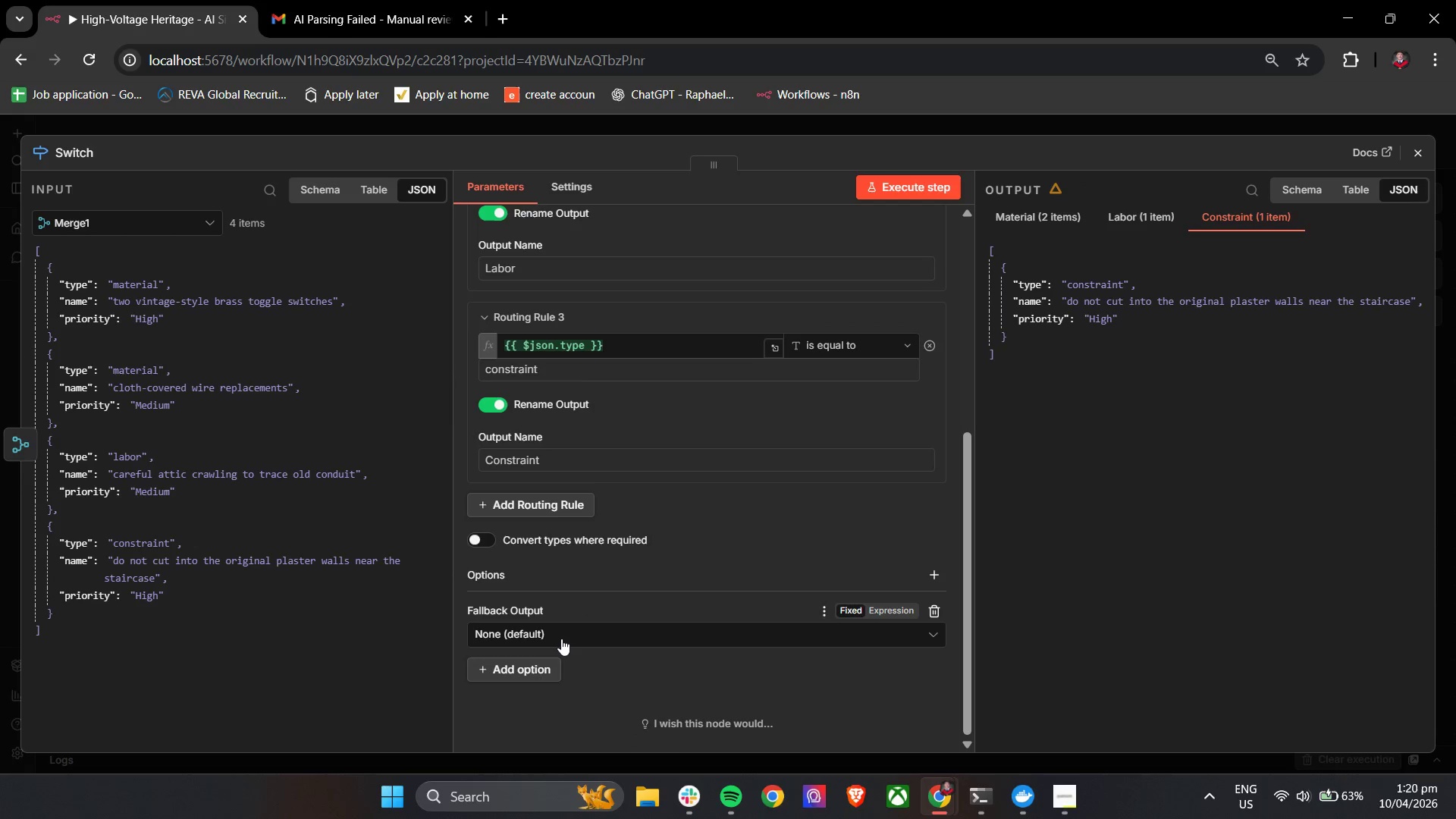 
wait(15.83)
 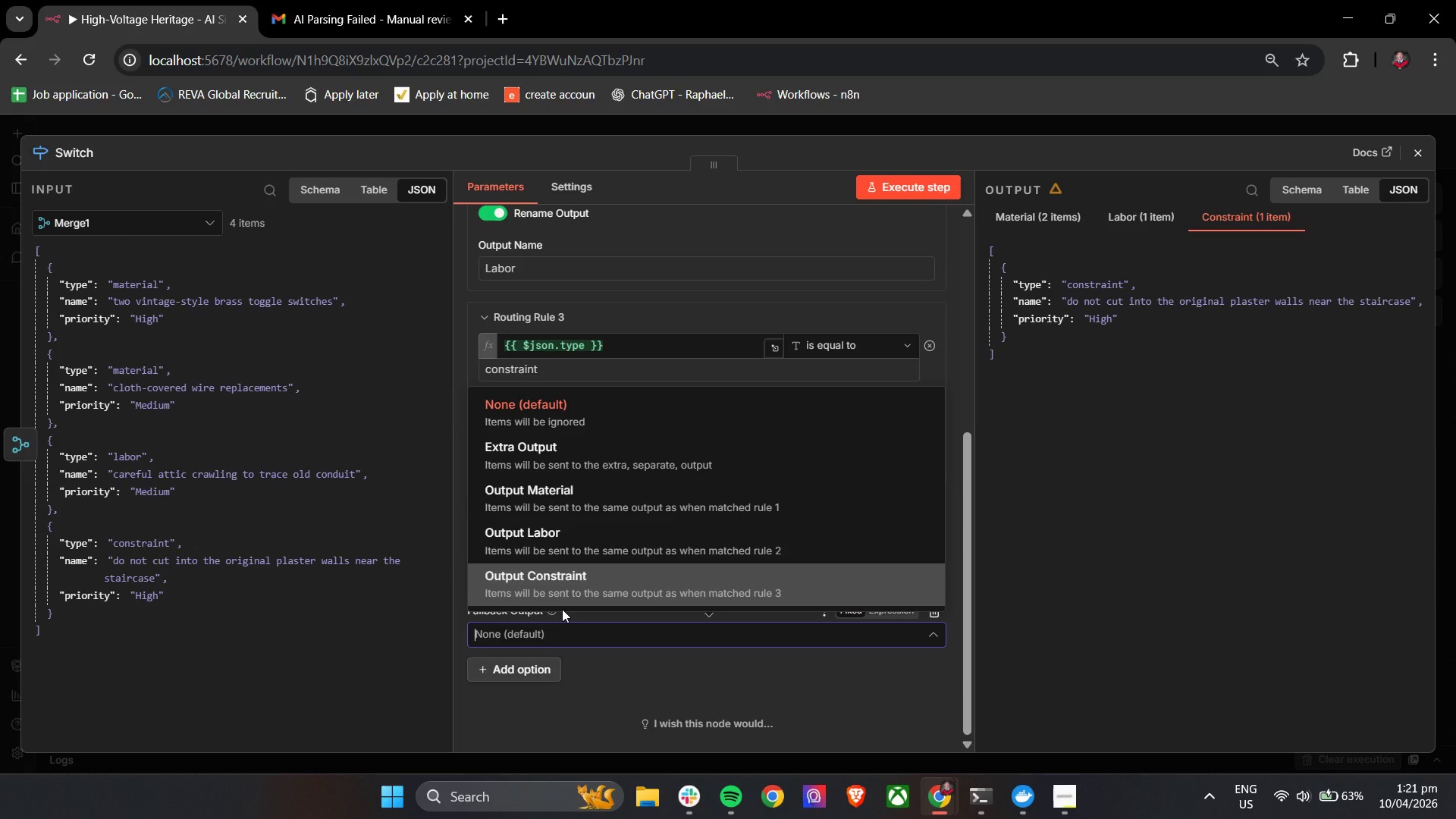 
scroll: coordinate [792, 520], scroll_direction: down, amount: 5.0
 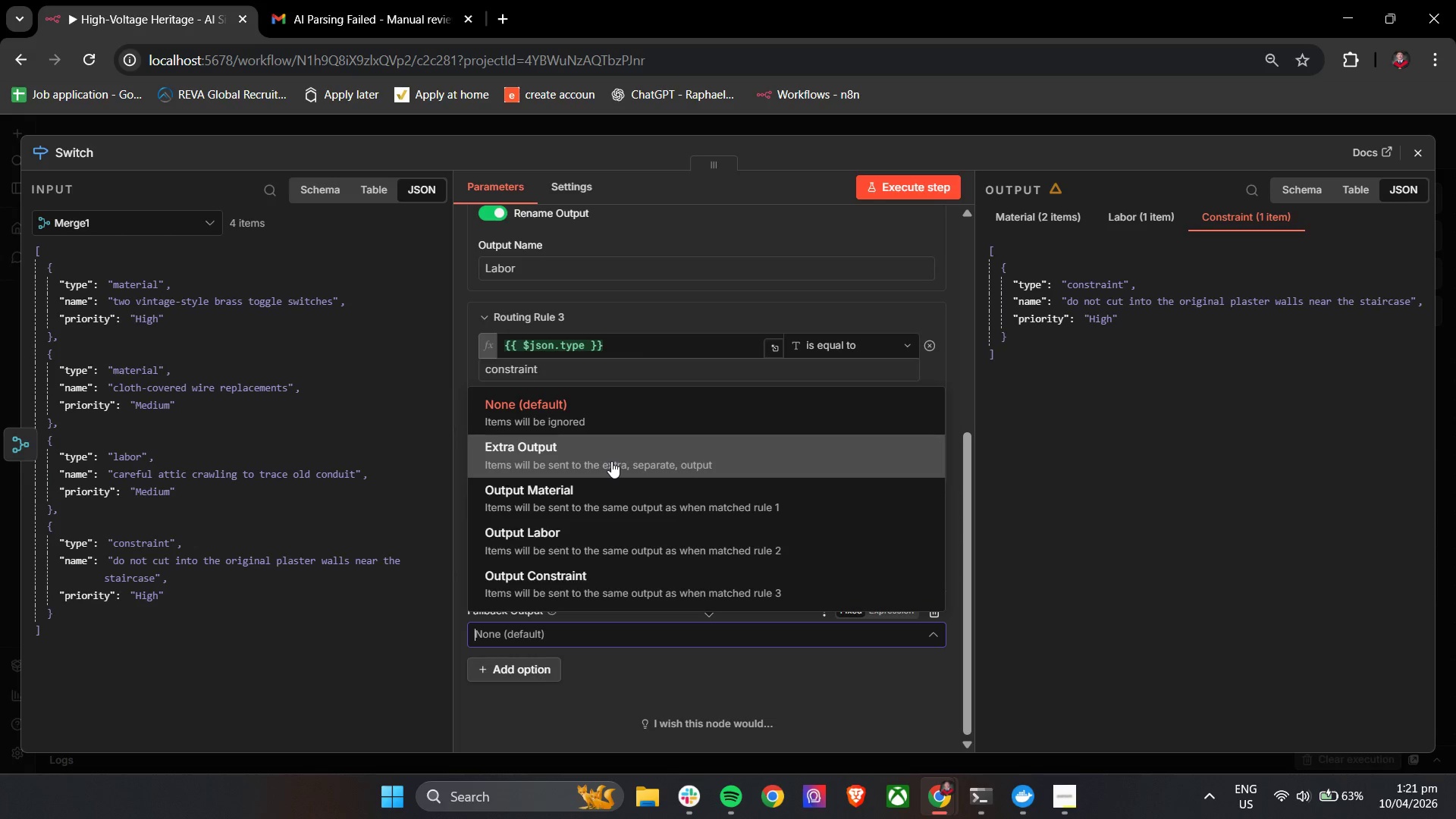 
wait(6.68)
 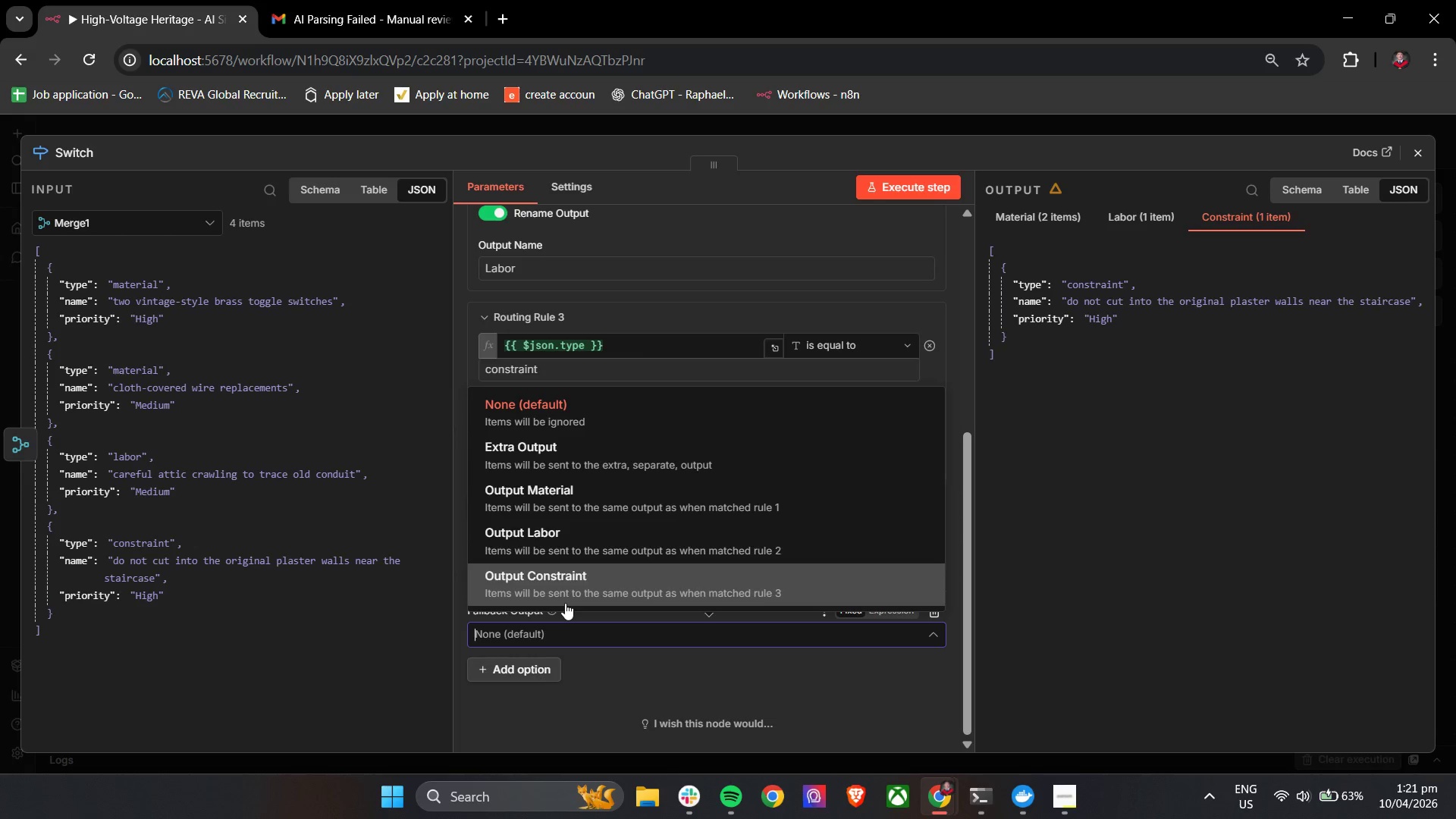 
left_click([764, 460])
 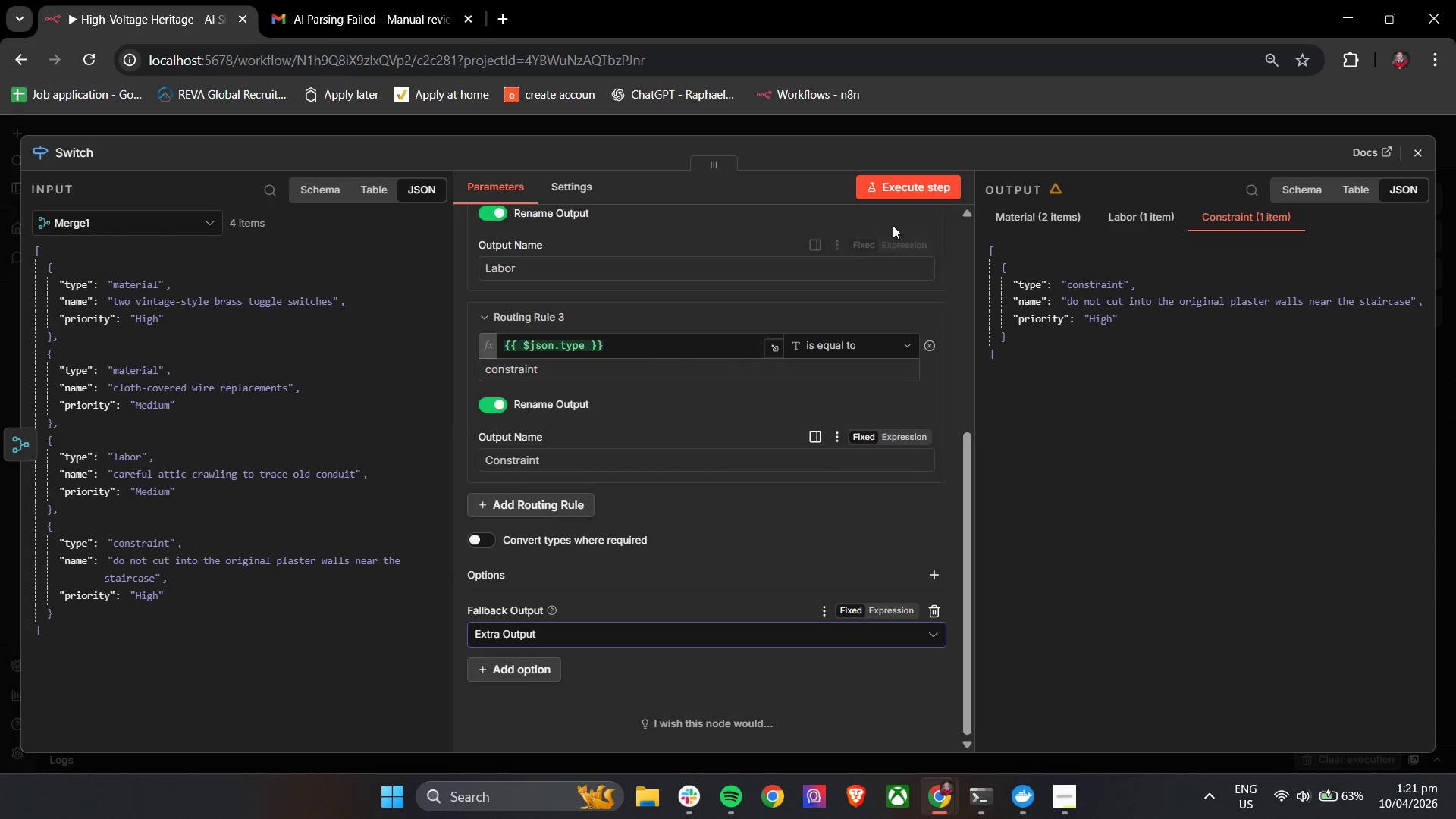 
left_click([918, 195])
 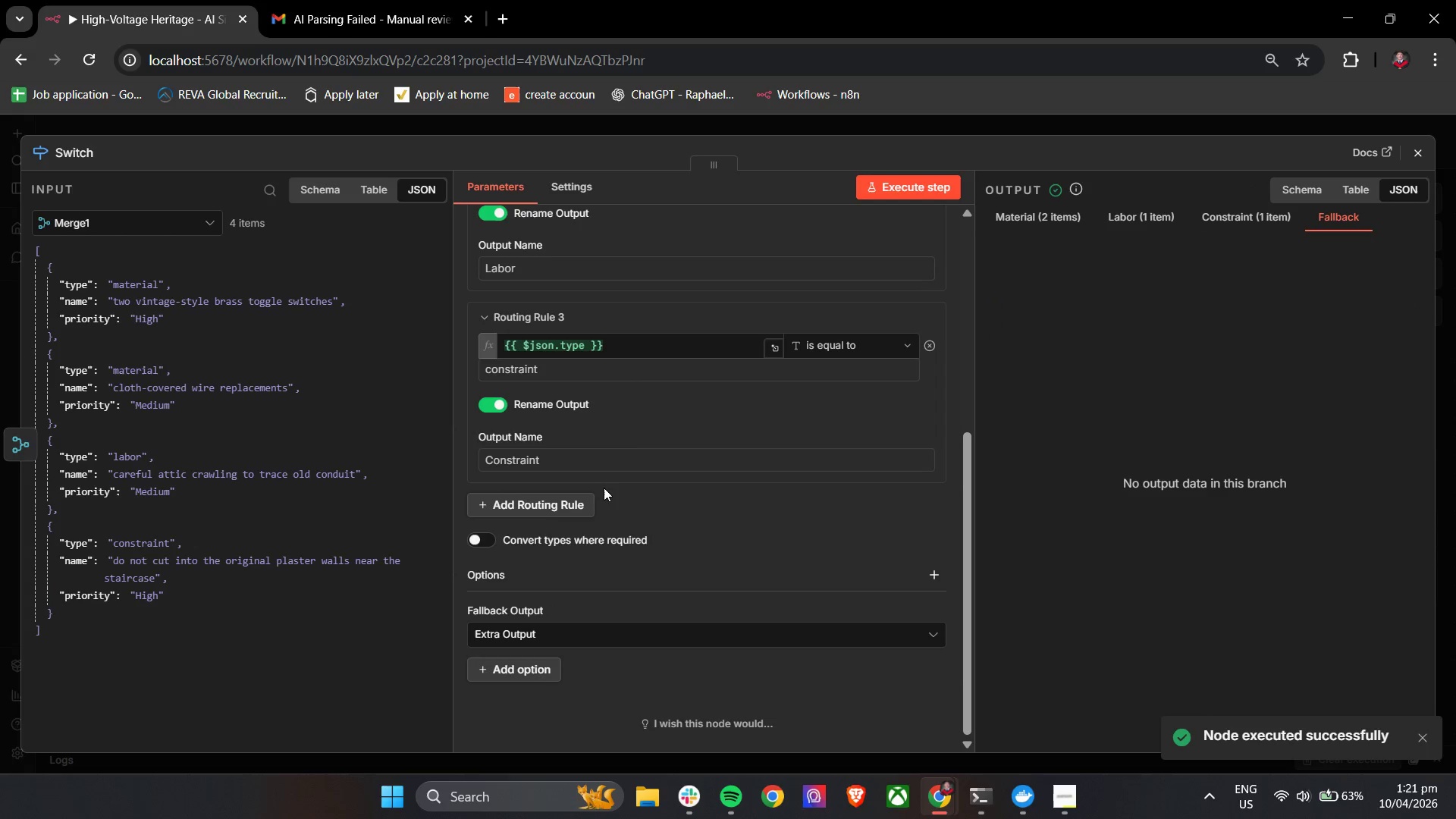 
wait(9.69)
 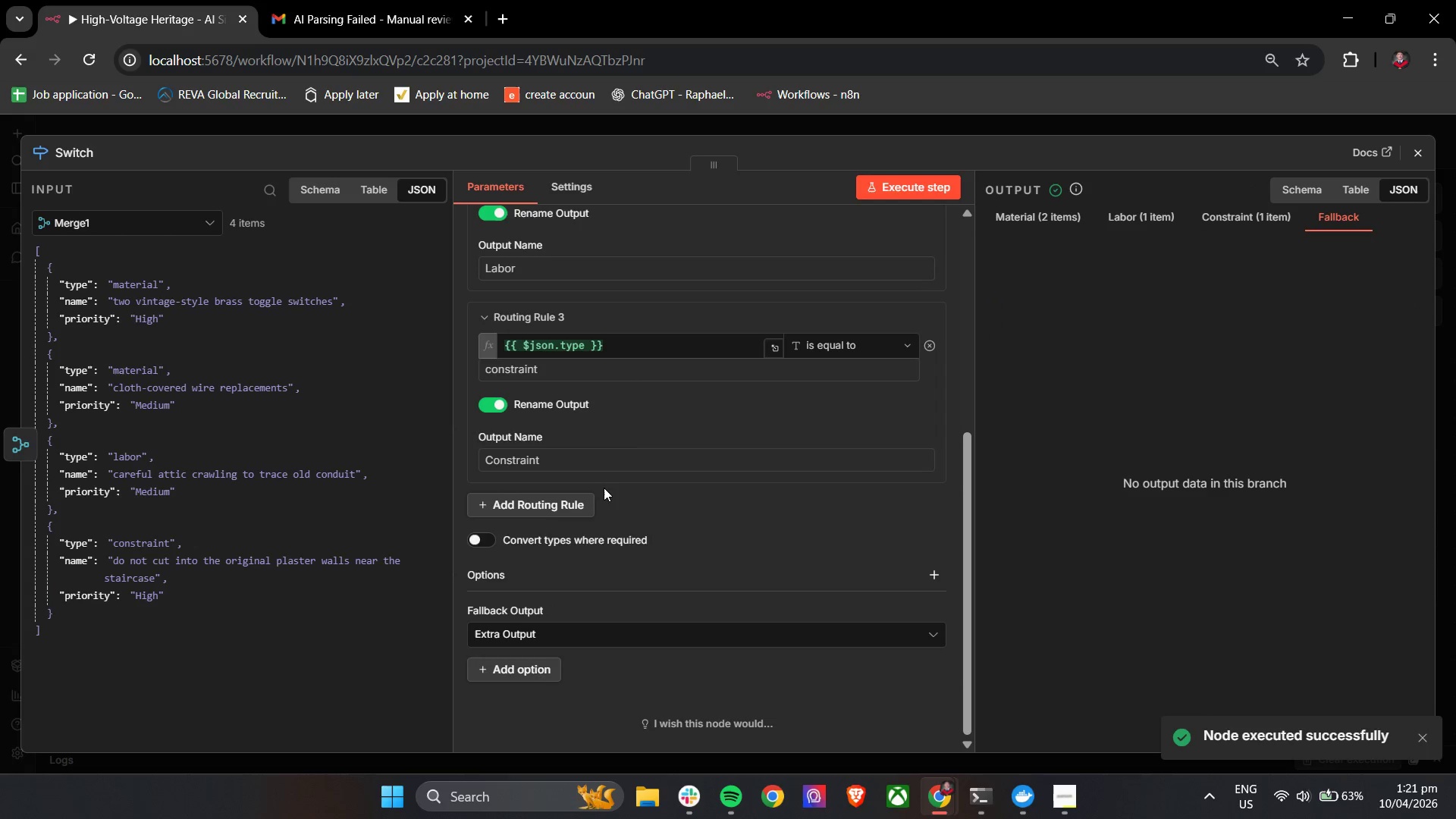 
left_click([942, 617])
 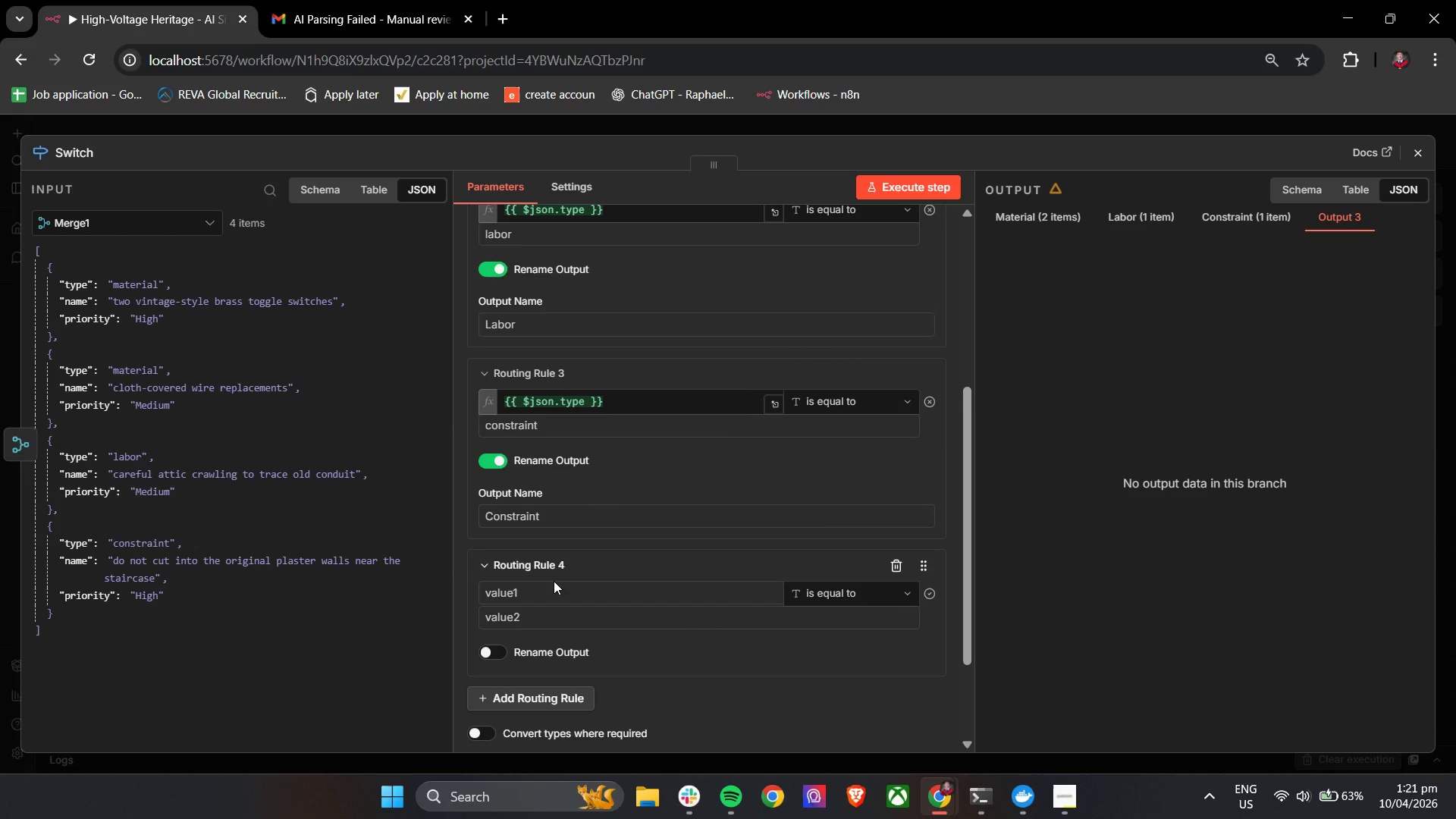 
left_click([552, 582])
 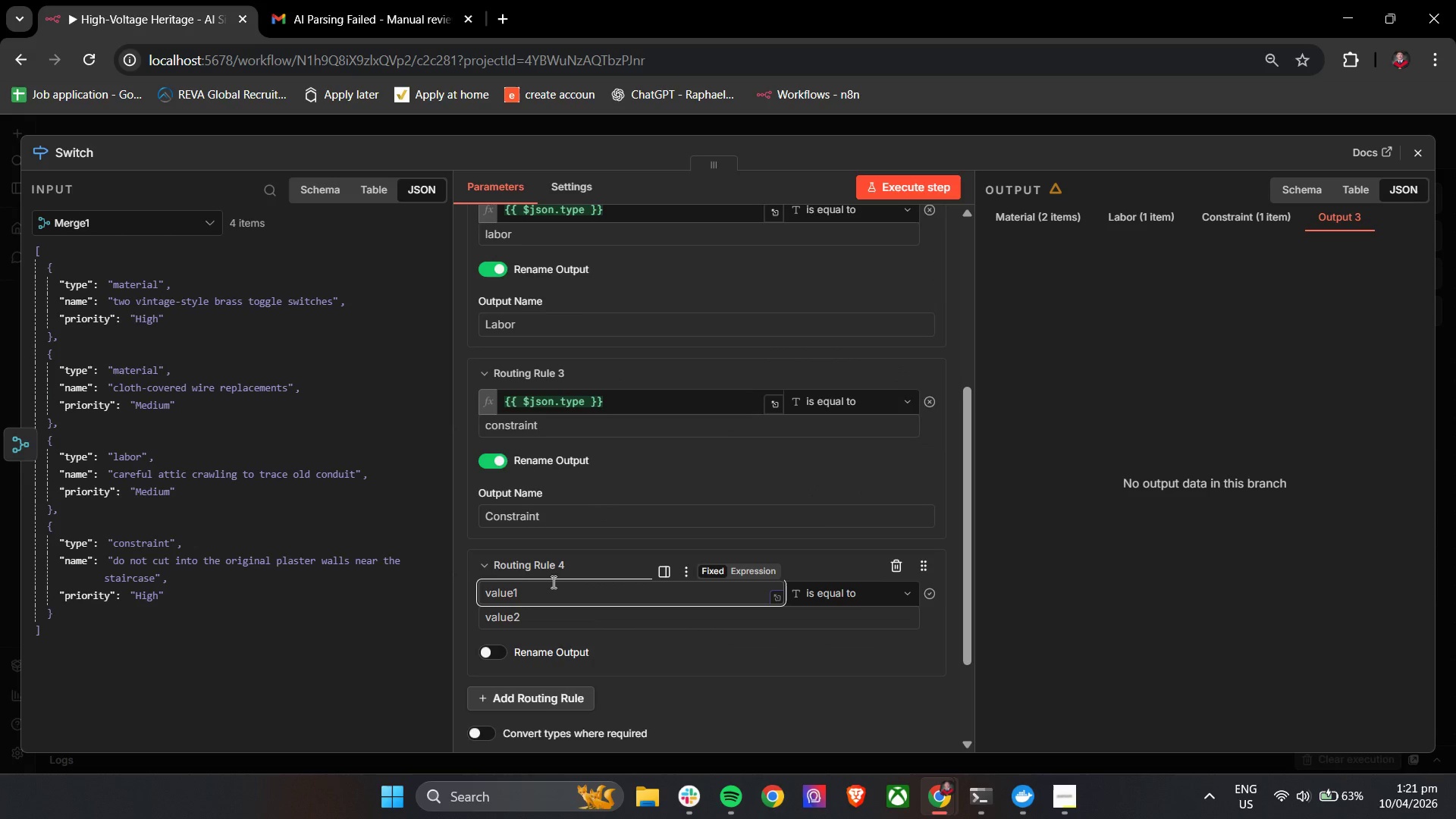 
type(unknowU)
key(Backspace)
key(Backspace)
 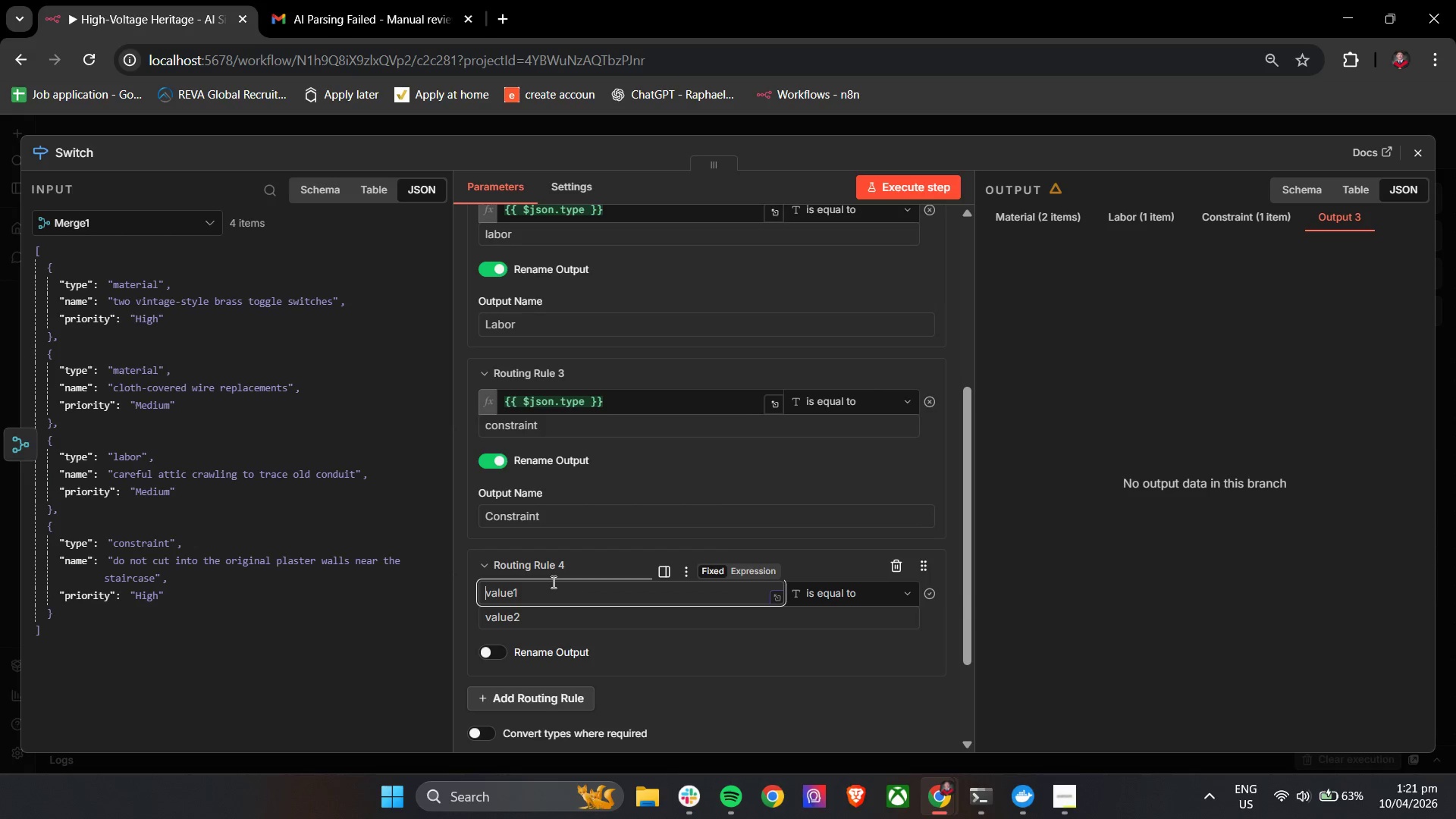 
double_click([552, 582])
 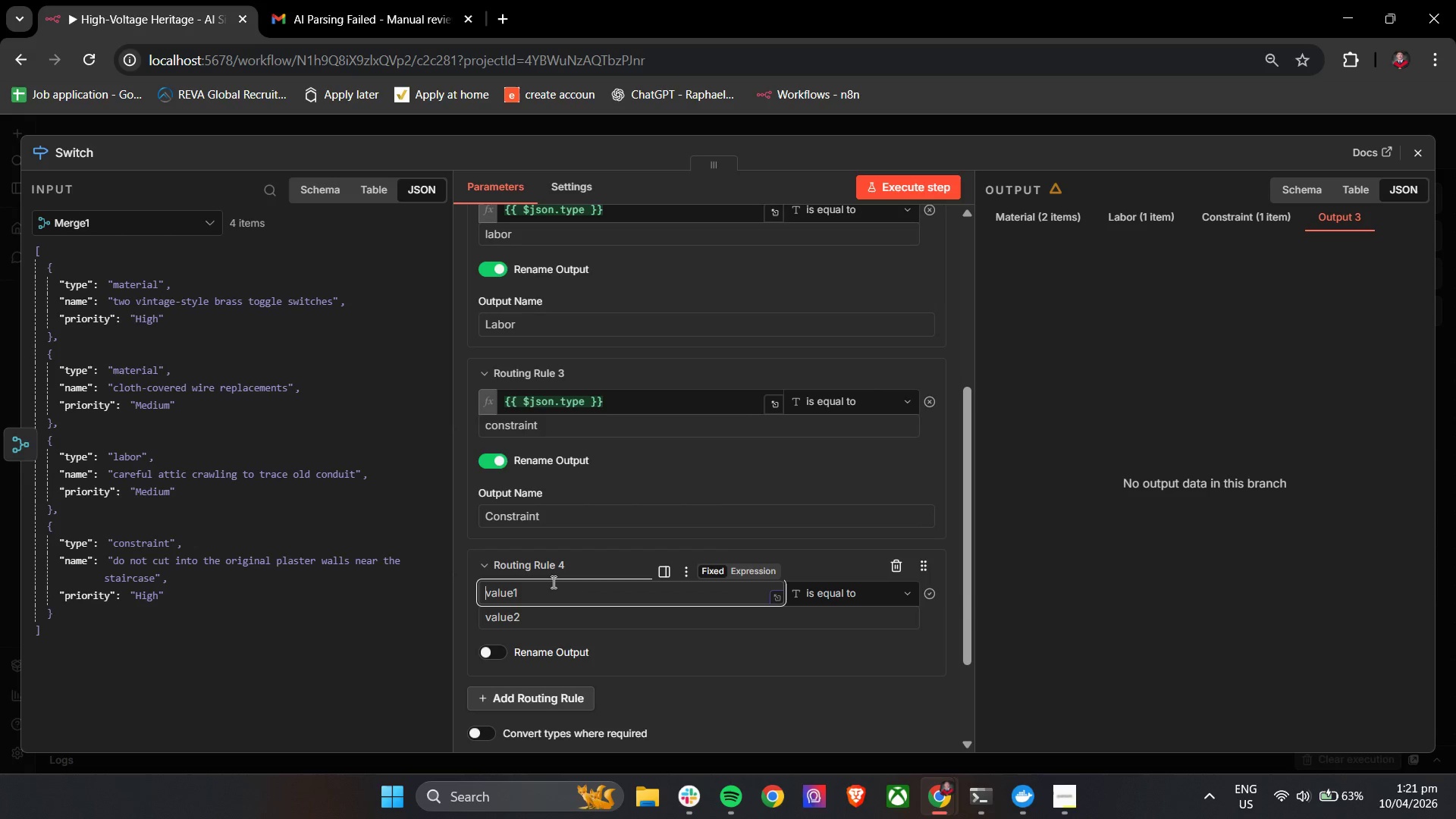 
key(Shift+BracketLeft)
 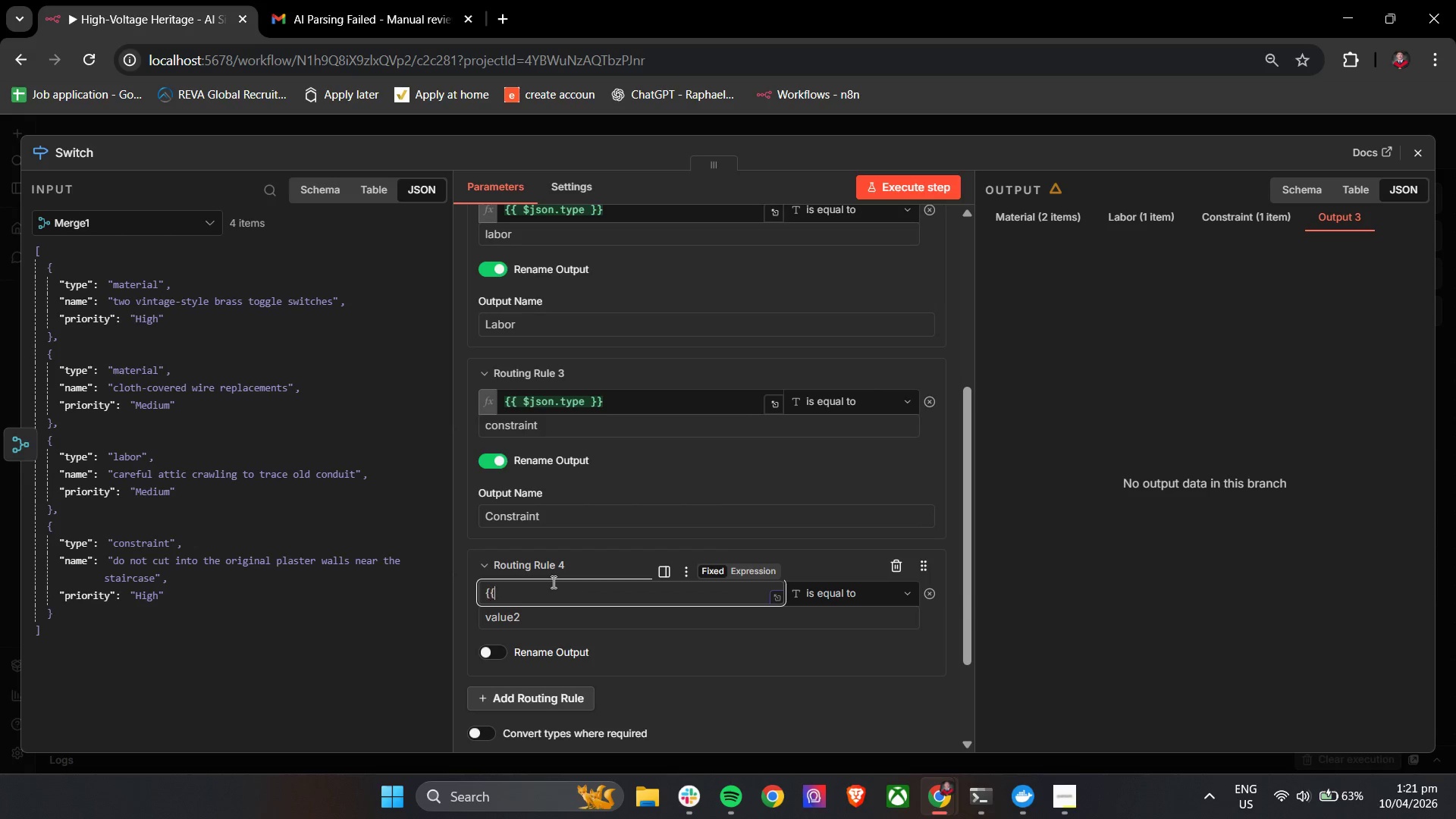 
key(Shift+BracketLeft)
 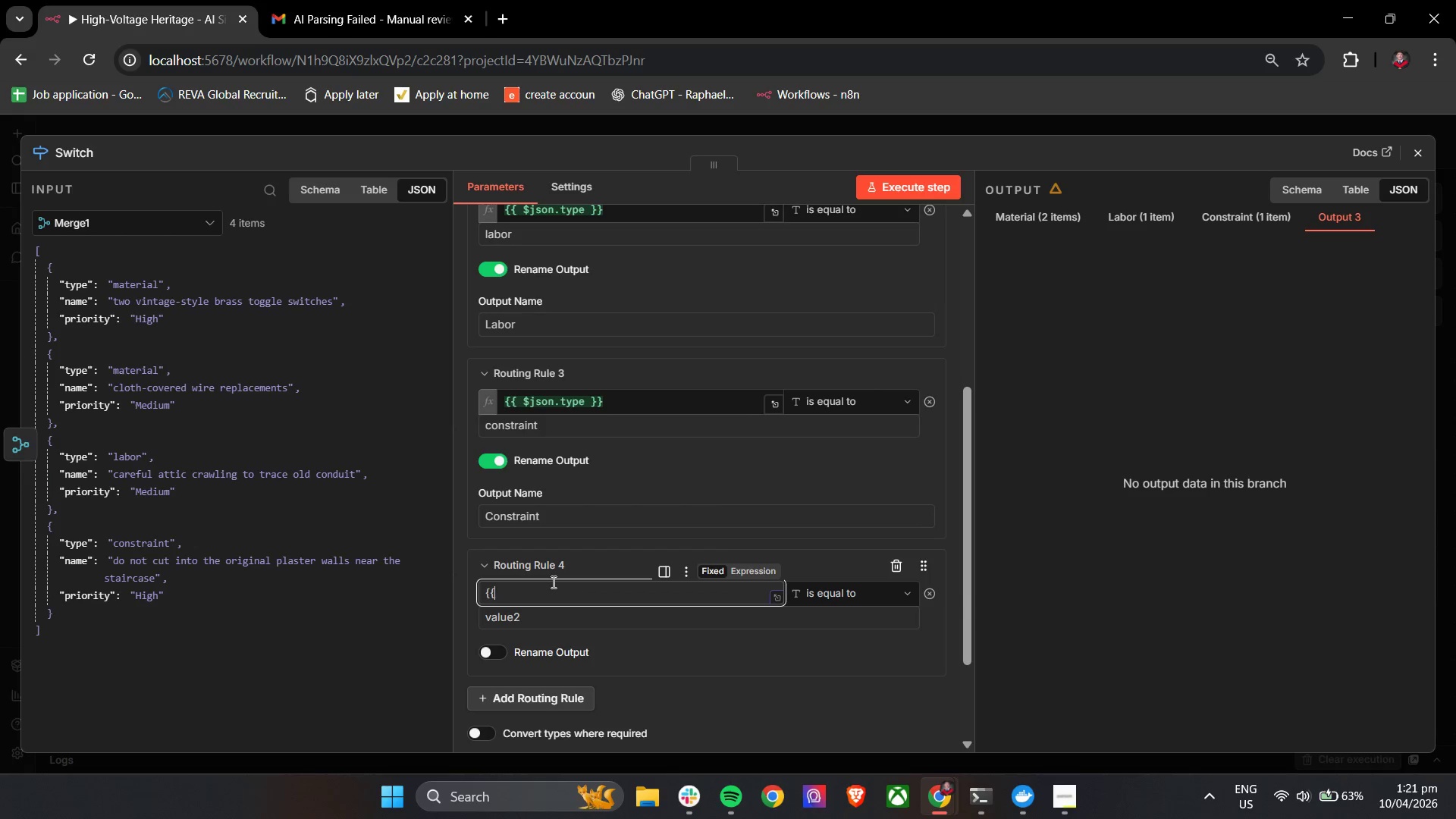 
key(Space)
 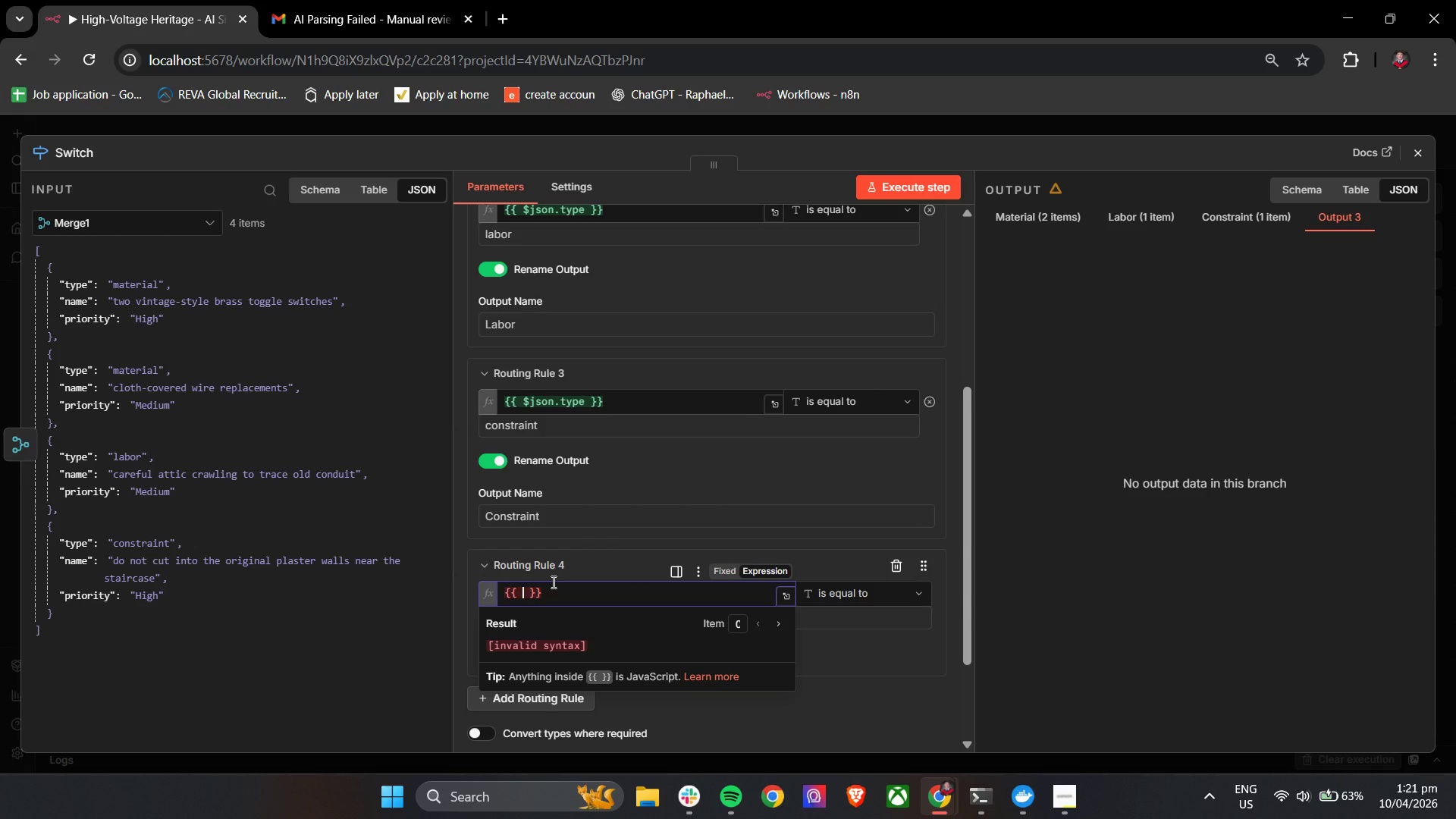 
key(Shift+4)
 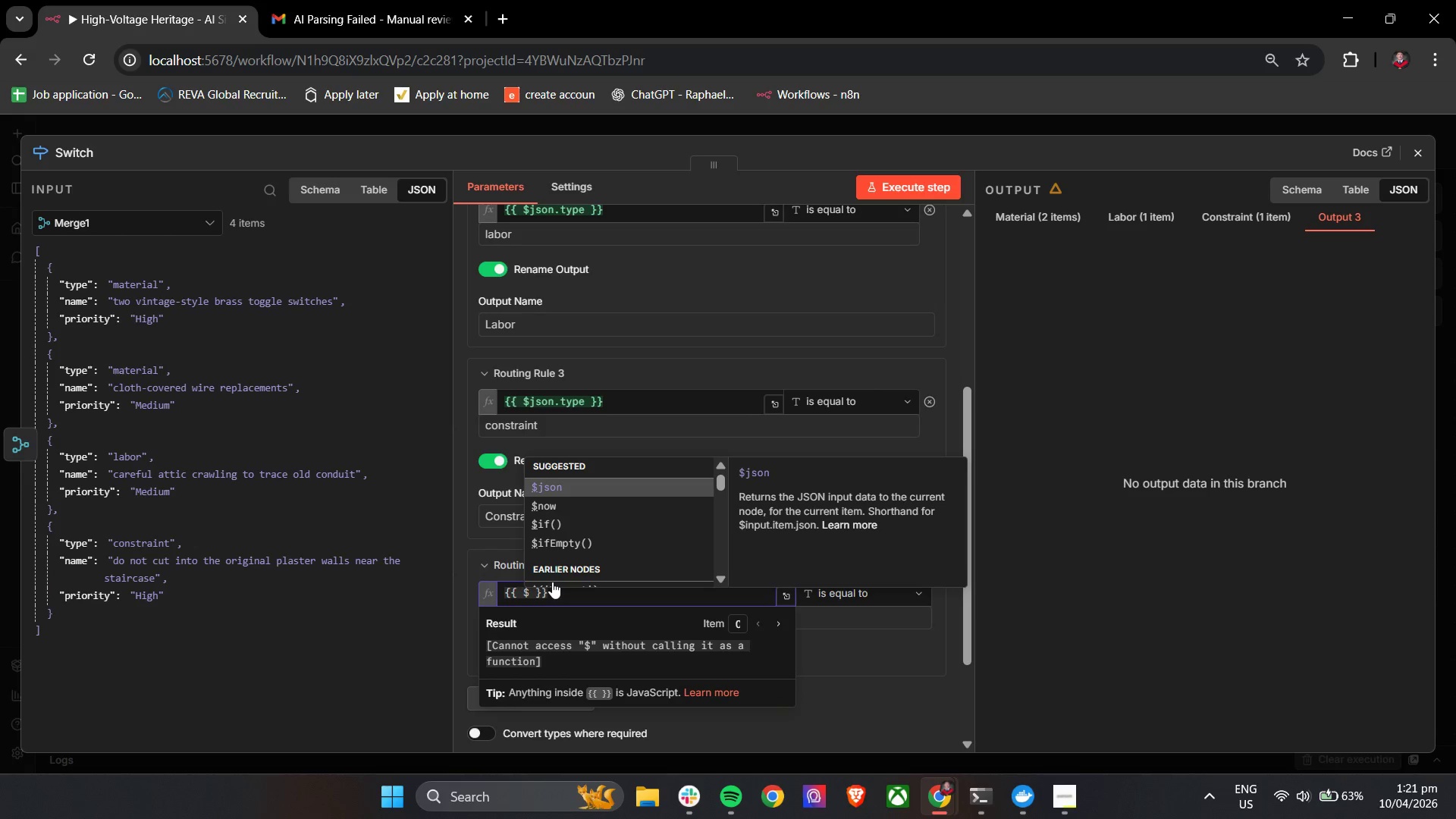 
key(Enter)
 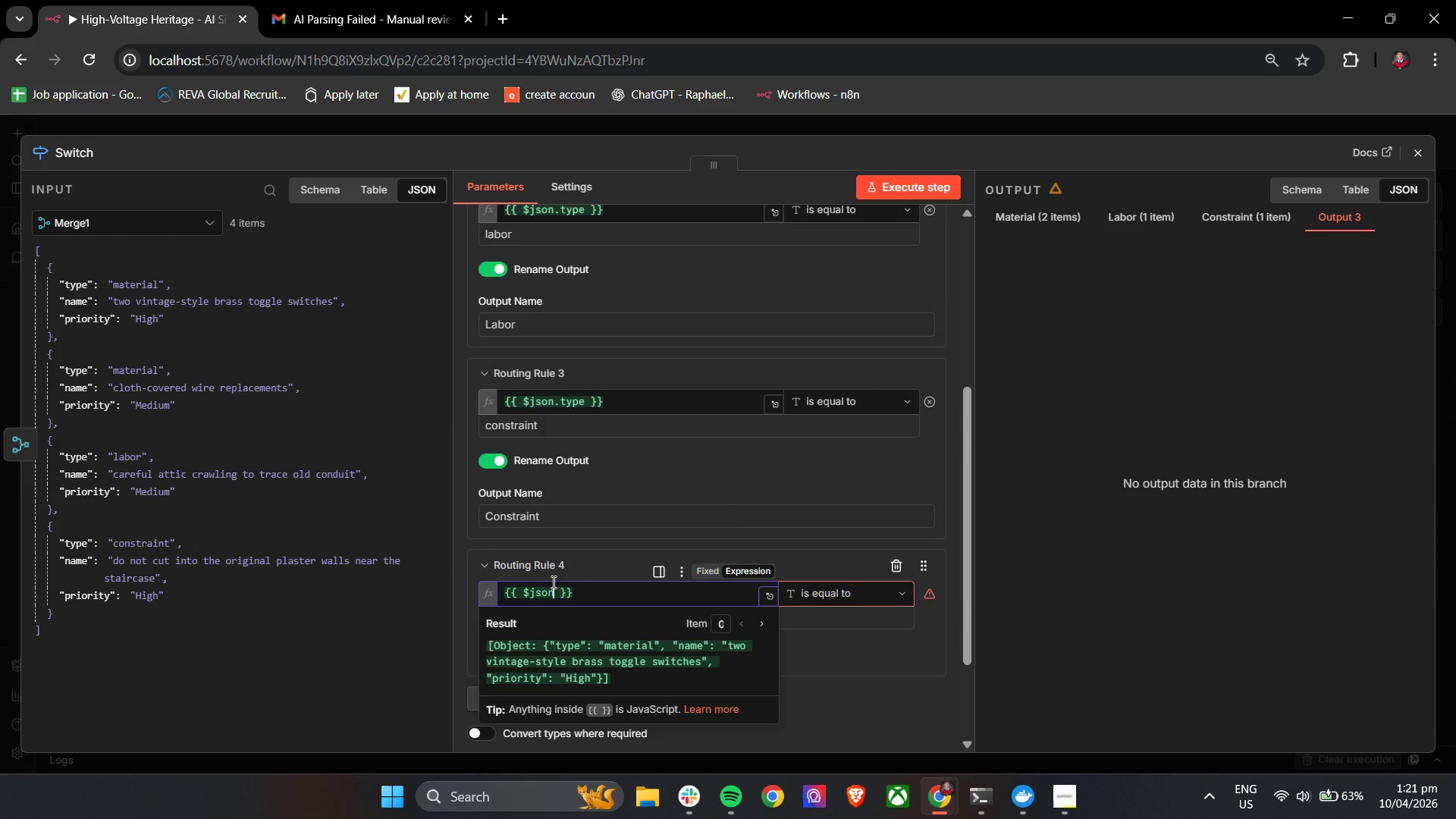 
key(Period)
 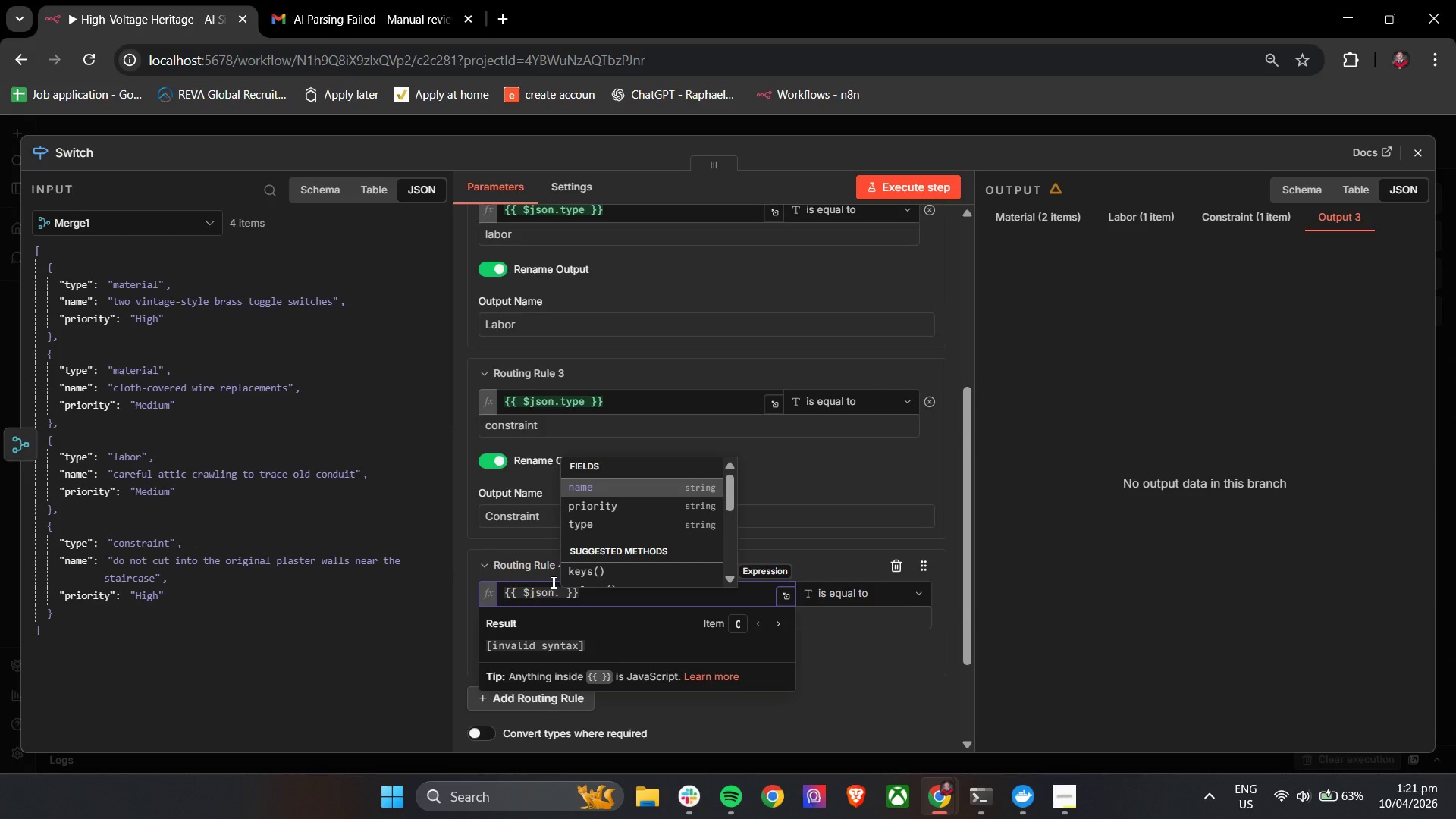 
key(ArrowDown)
 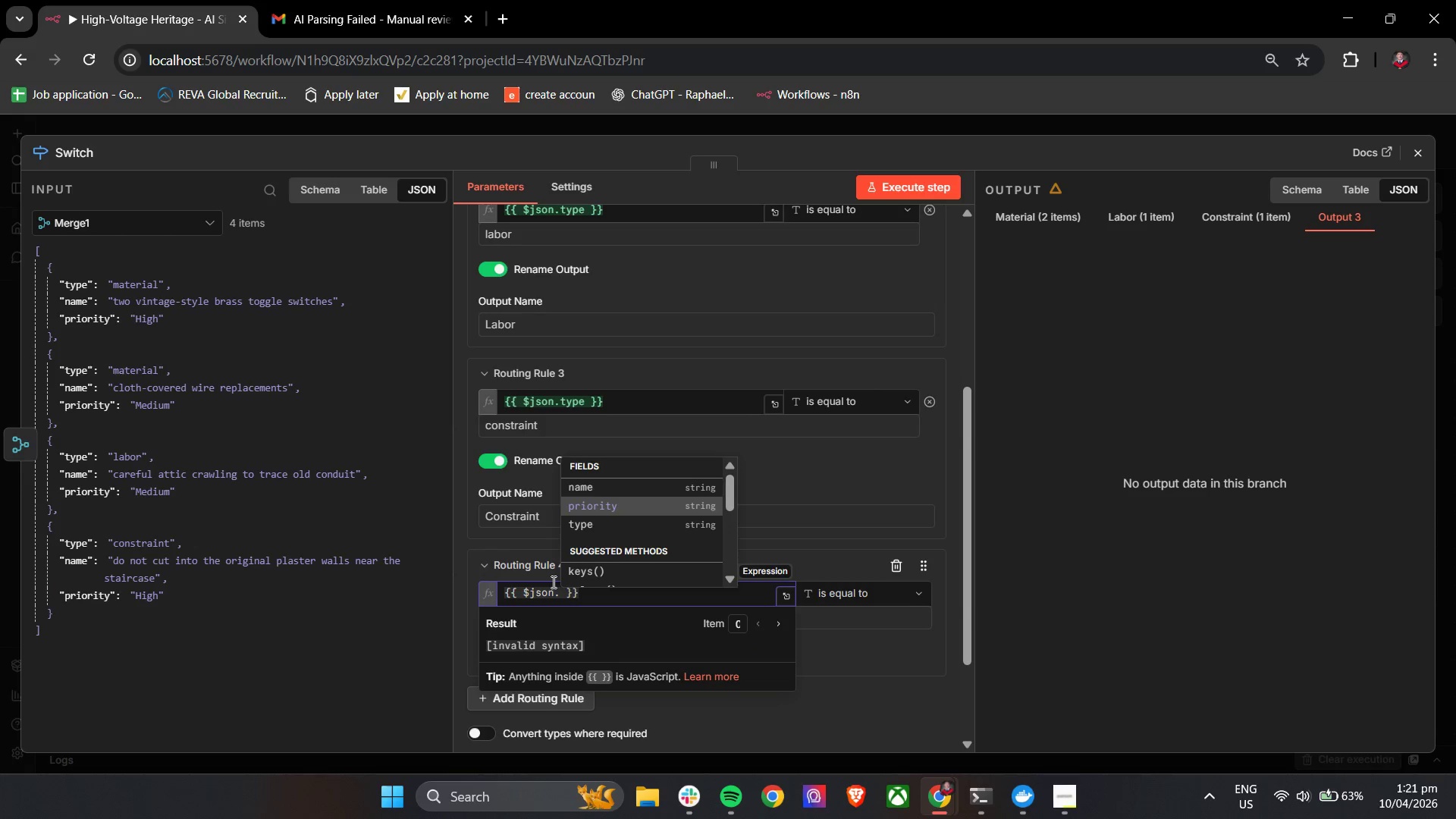 
key(ArrowDown)